 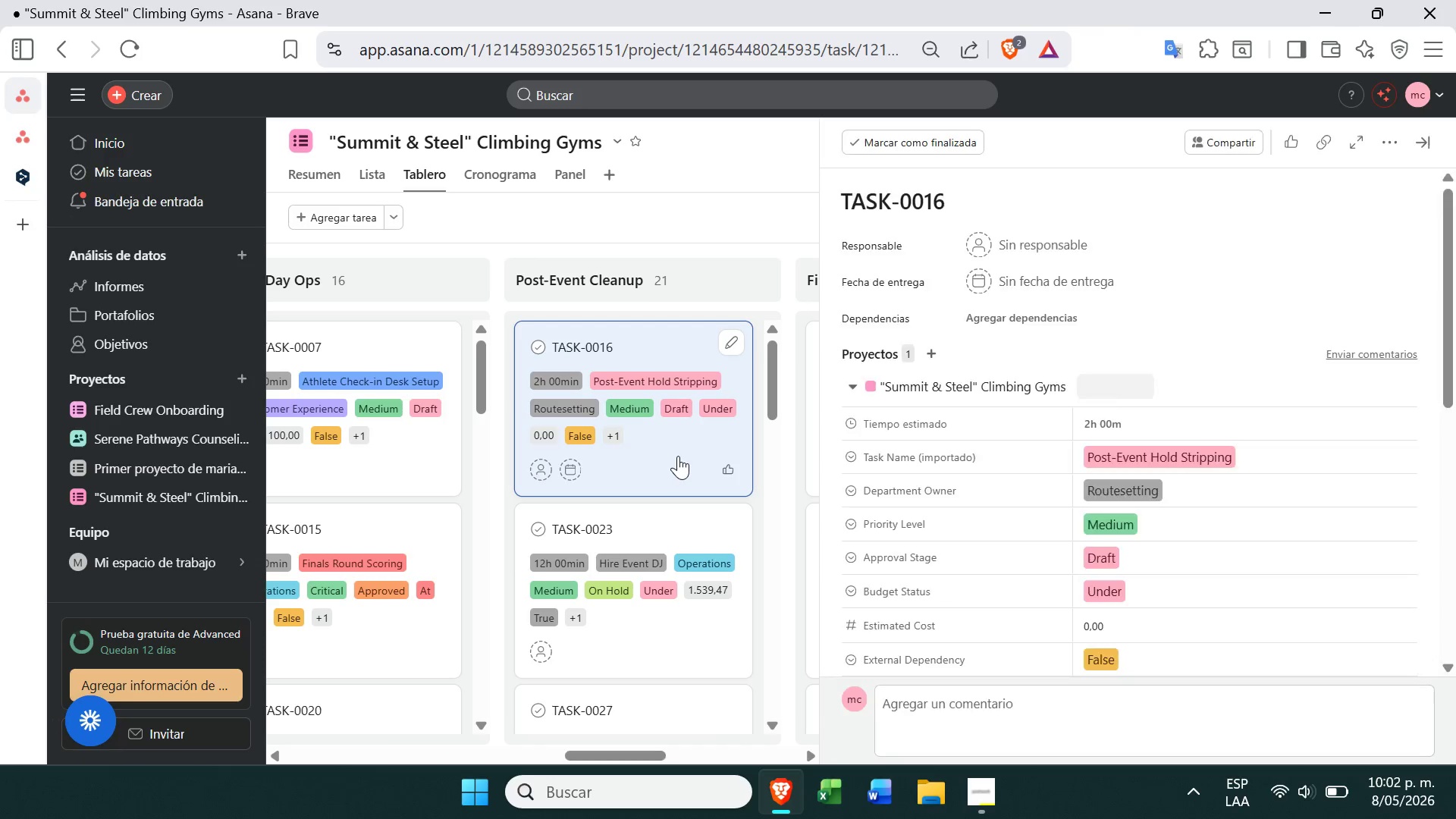 
left_click([1170, 438])
 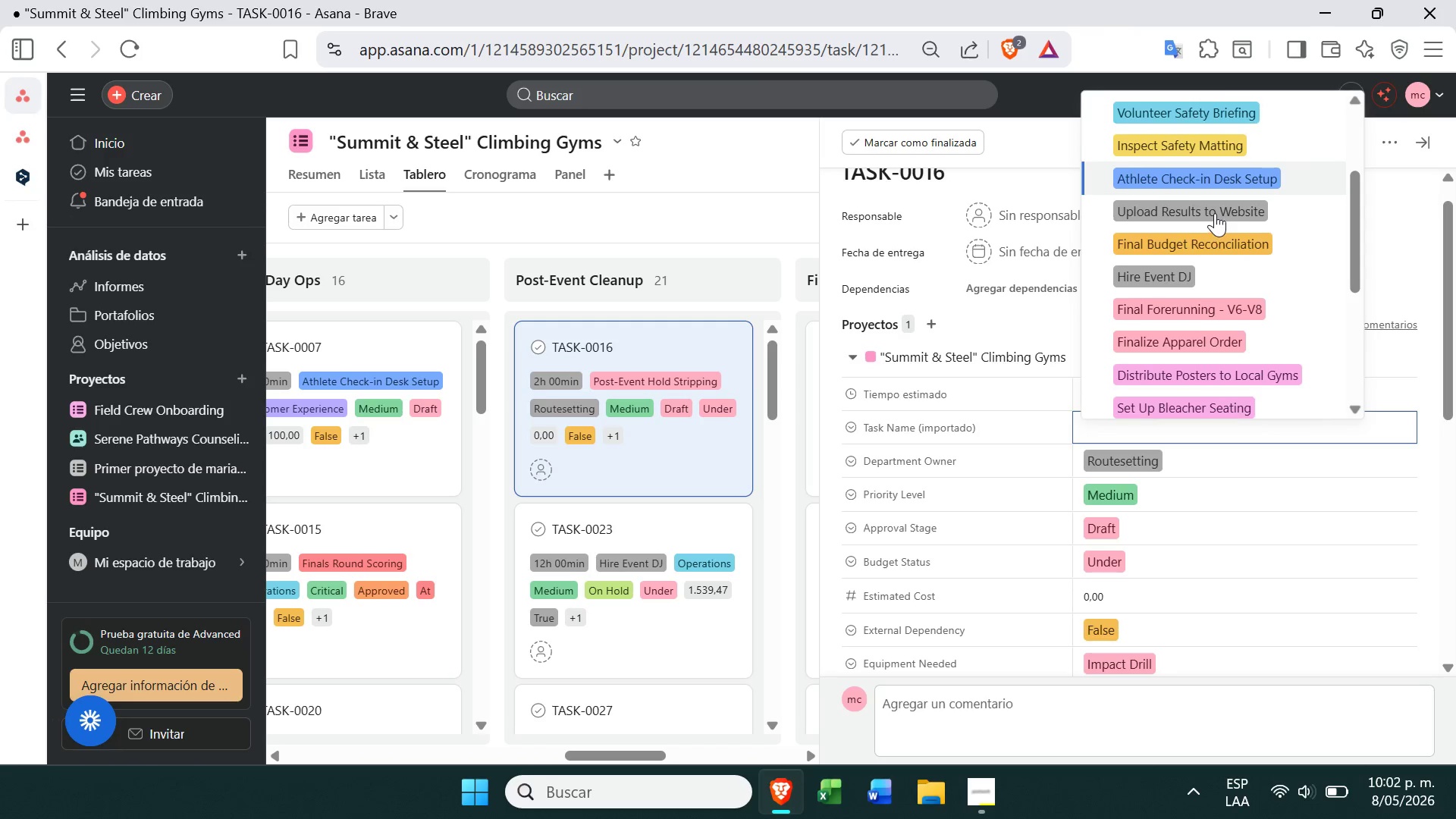 
wait(8.83)
 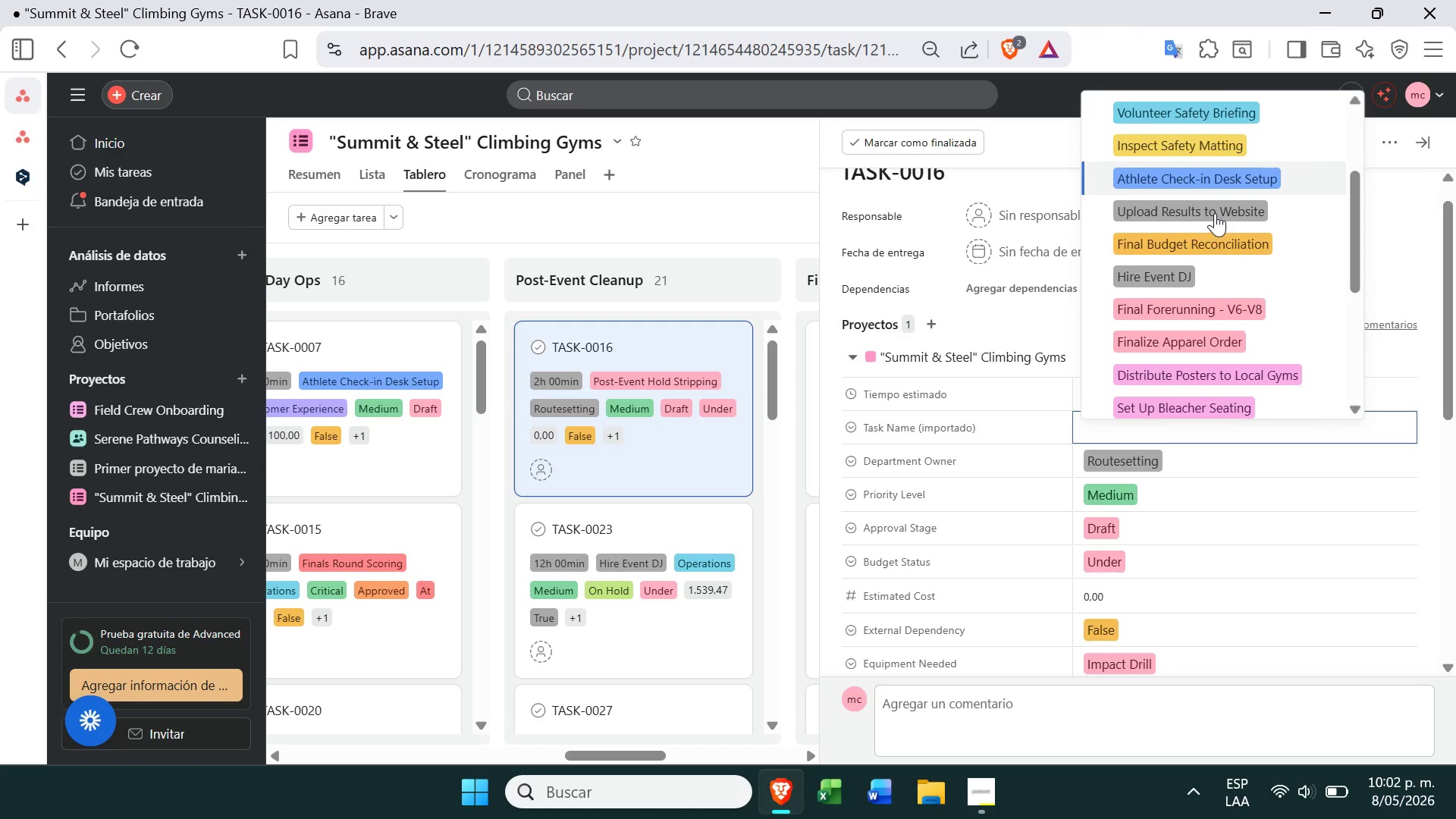 
left_click([1097, 465])
 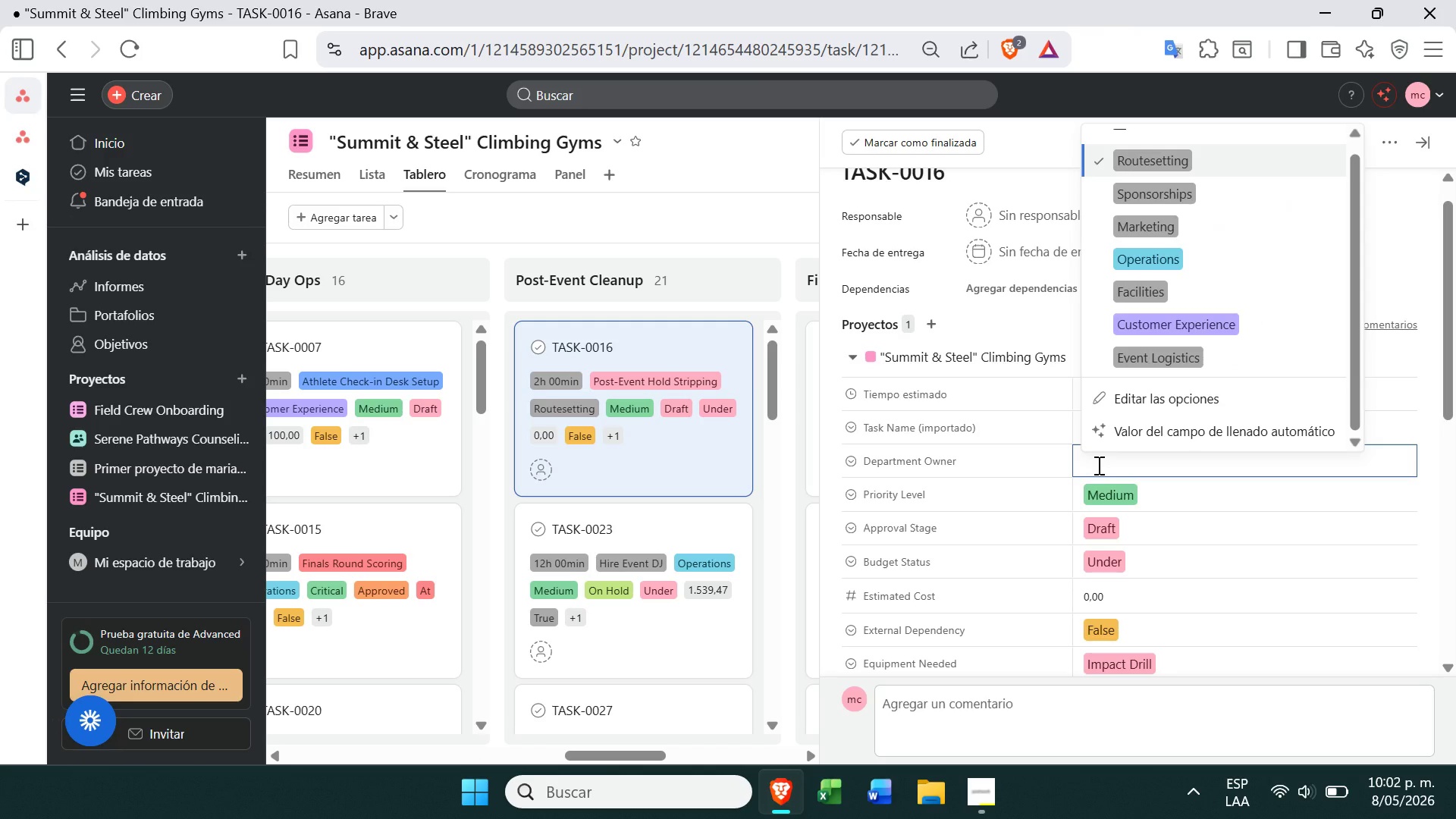 
left_click([1127, 487])
 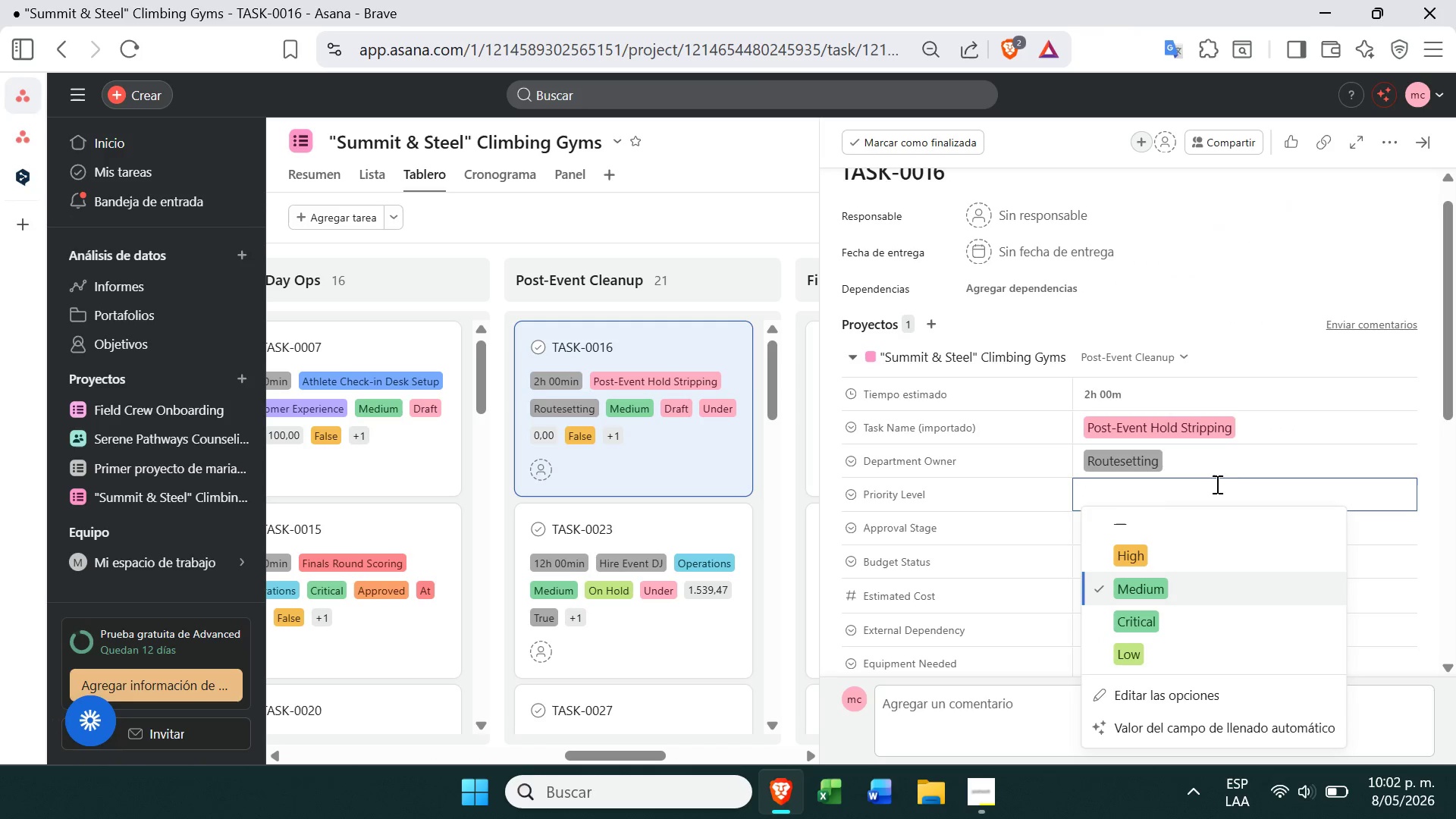 
left_click([1236, 485])
 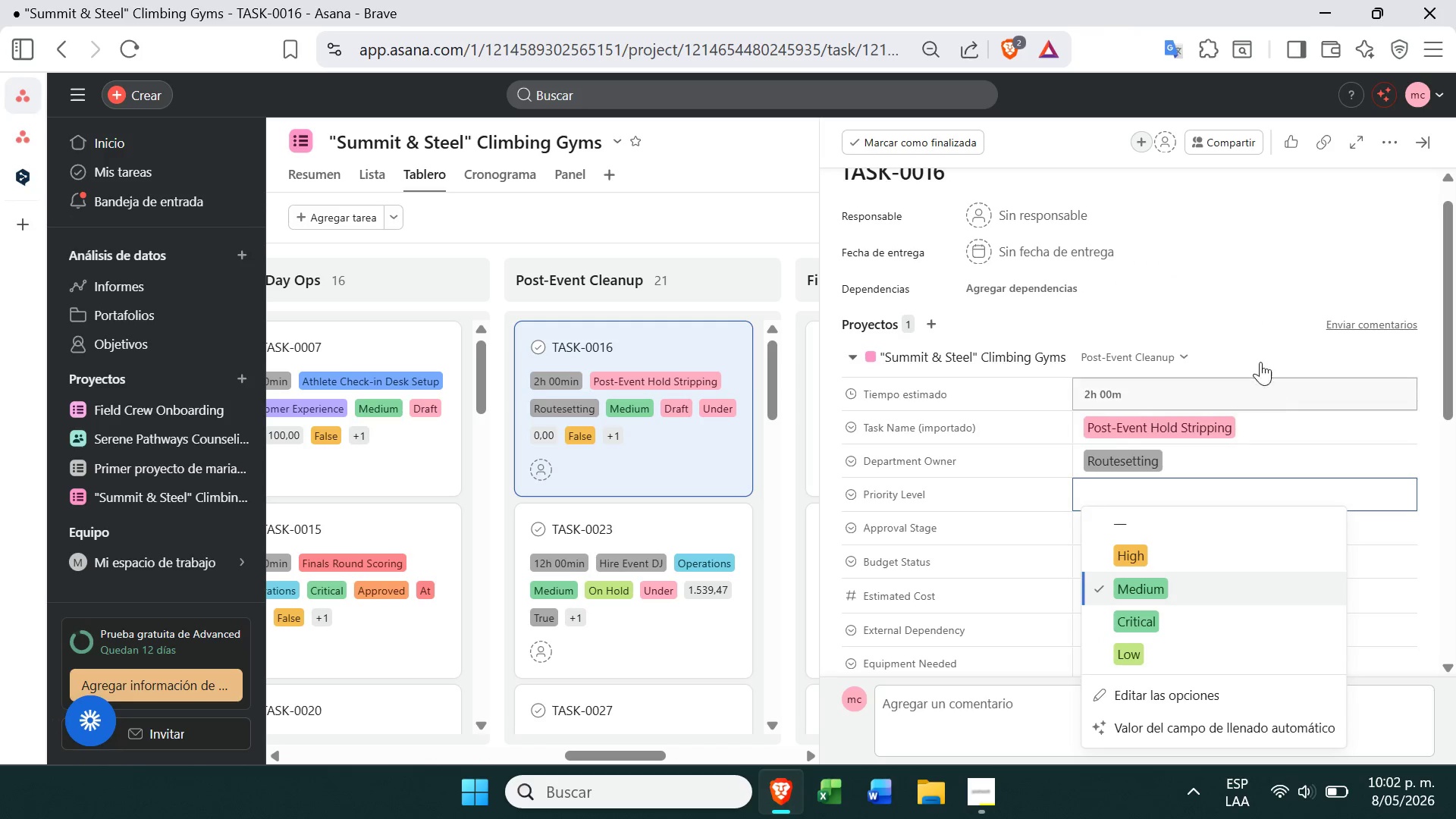 
left_click([1260, 311])
 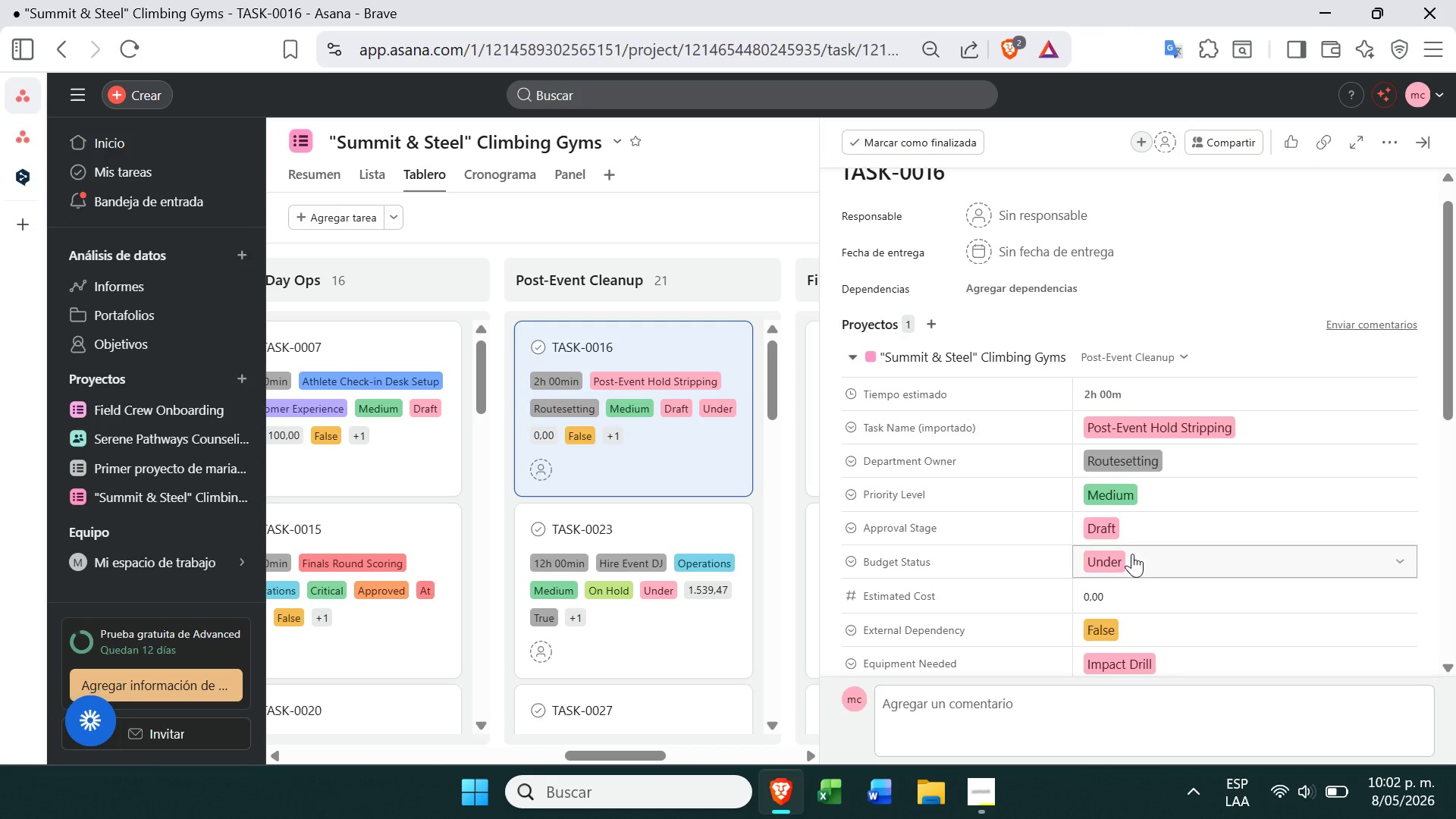 
left_click([1132, 557])
 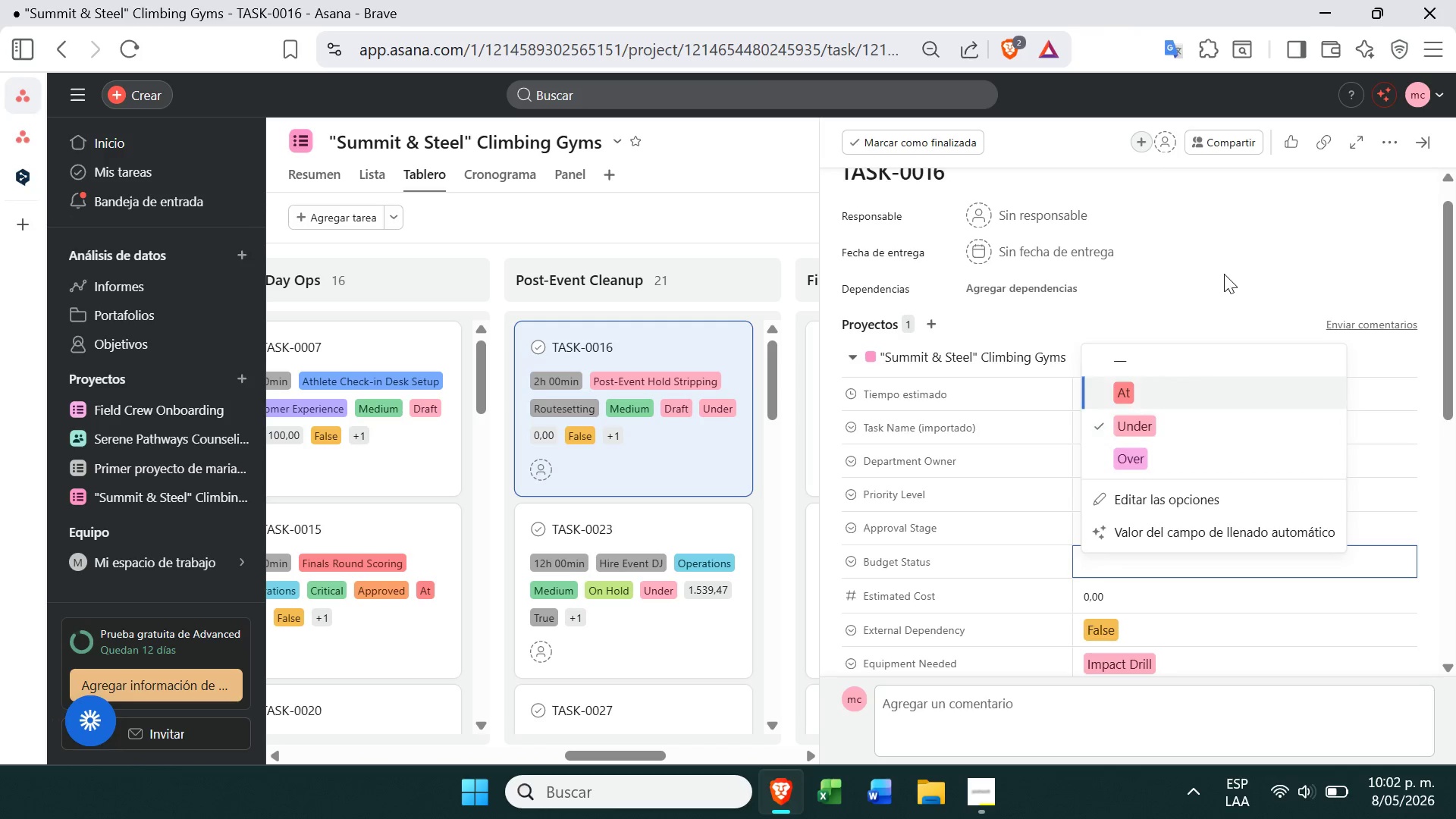 
left_click([1229, 262])
 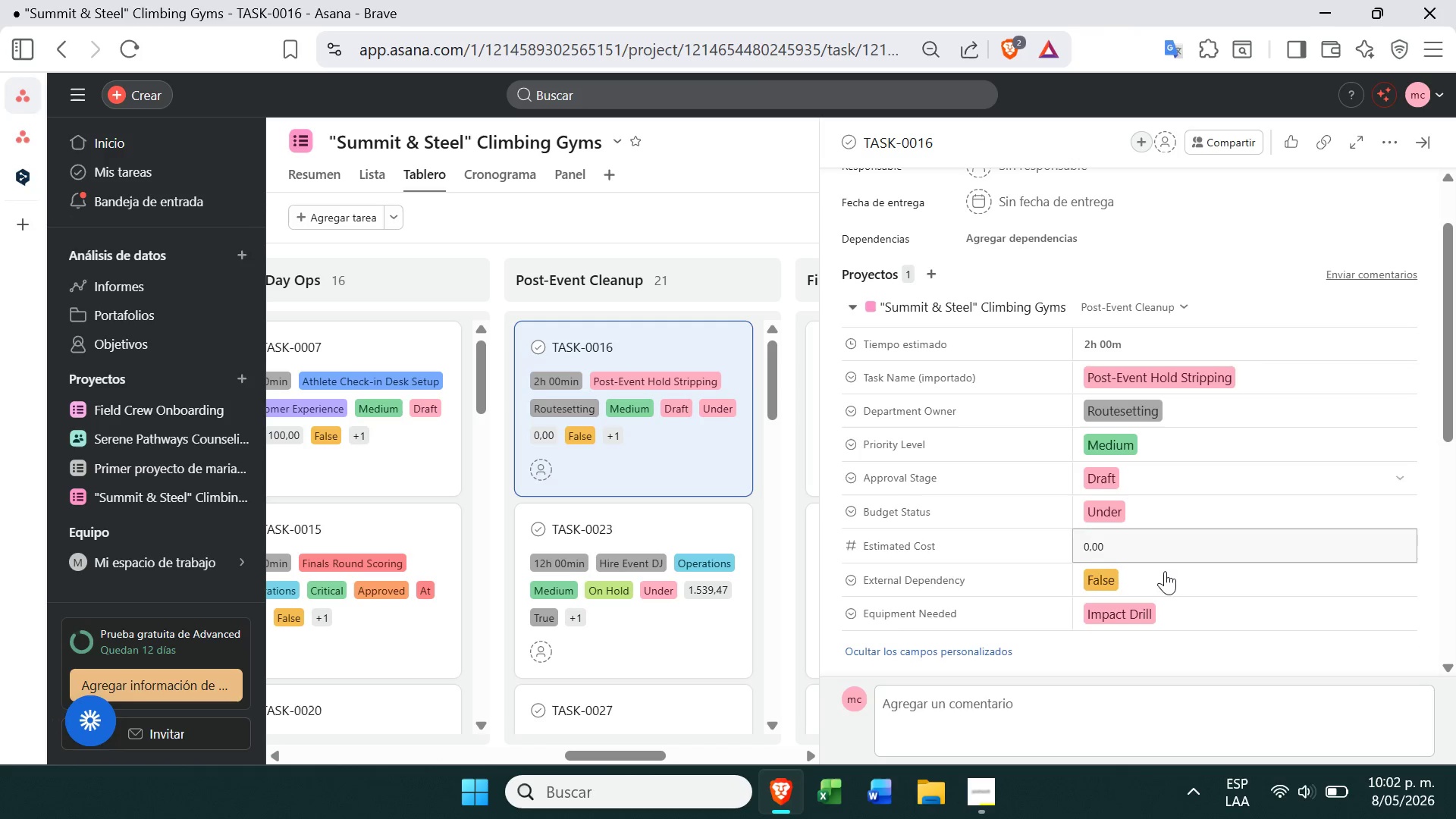 
left_click([1146, 618])
 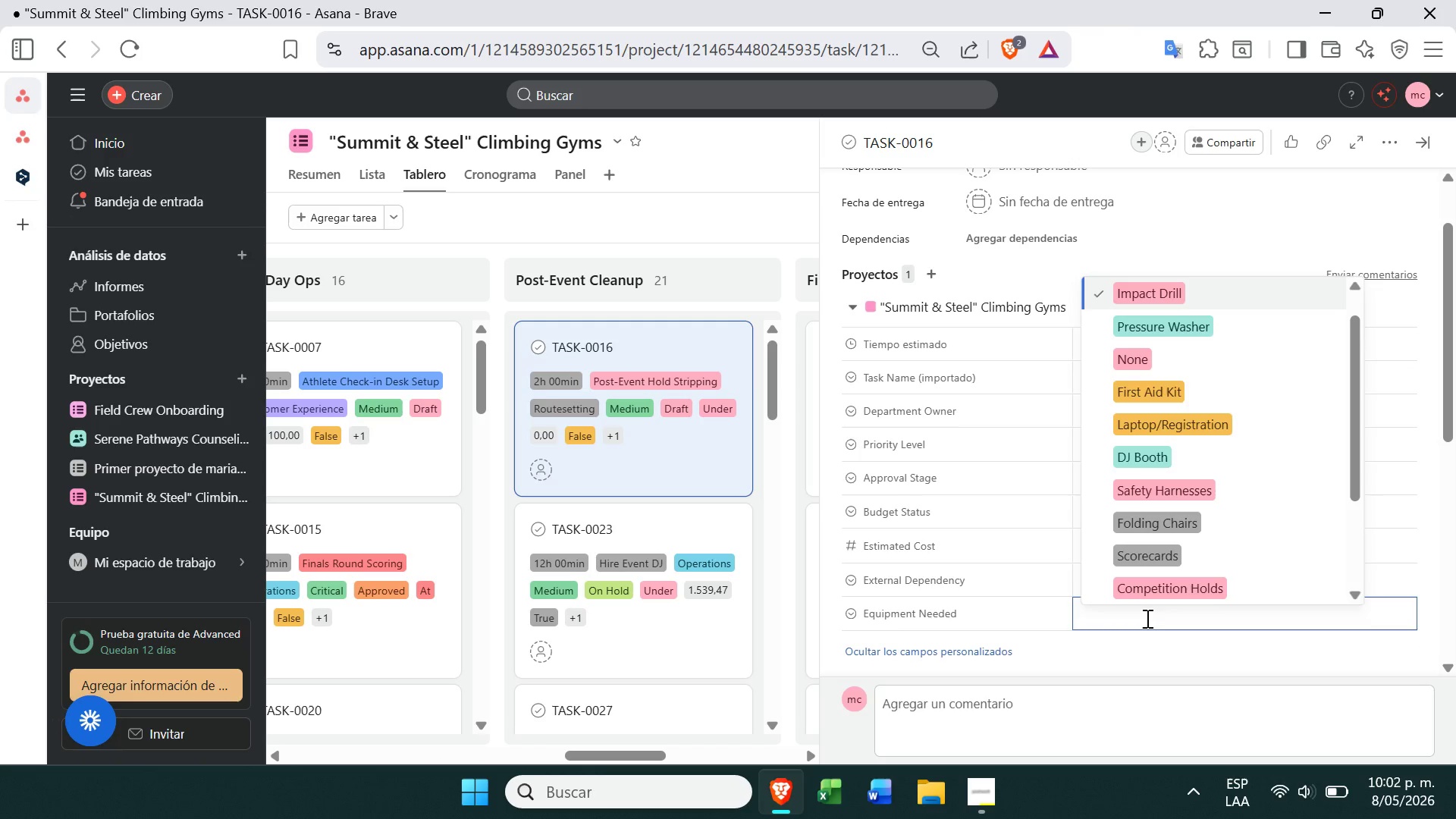 
wait(8.77)
 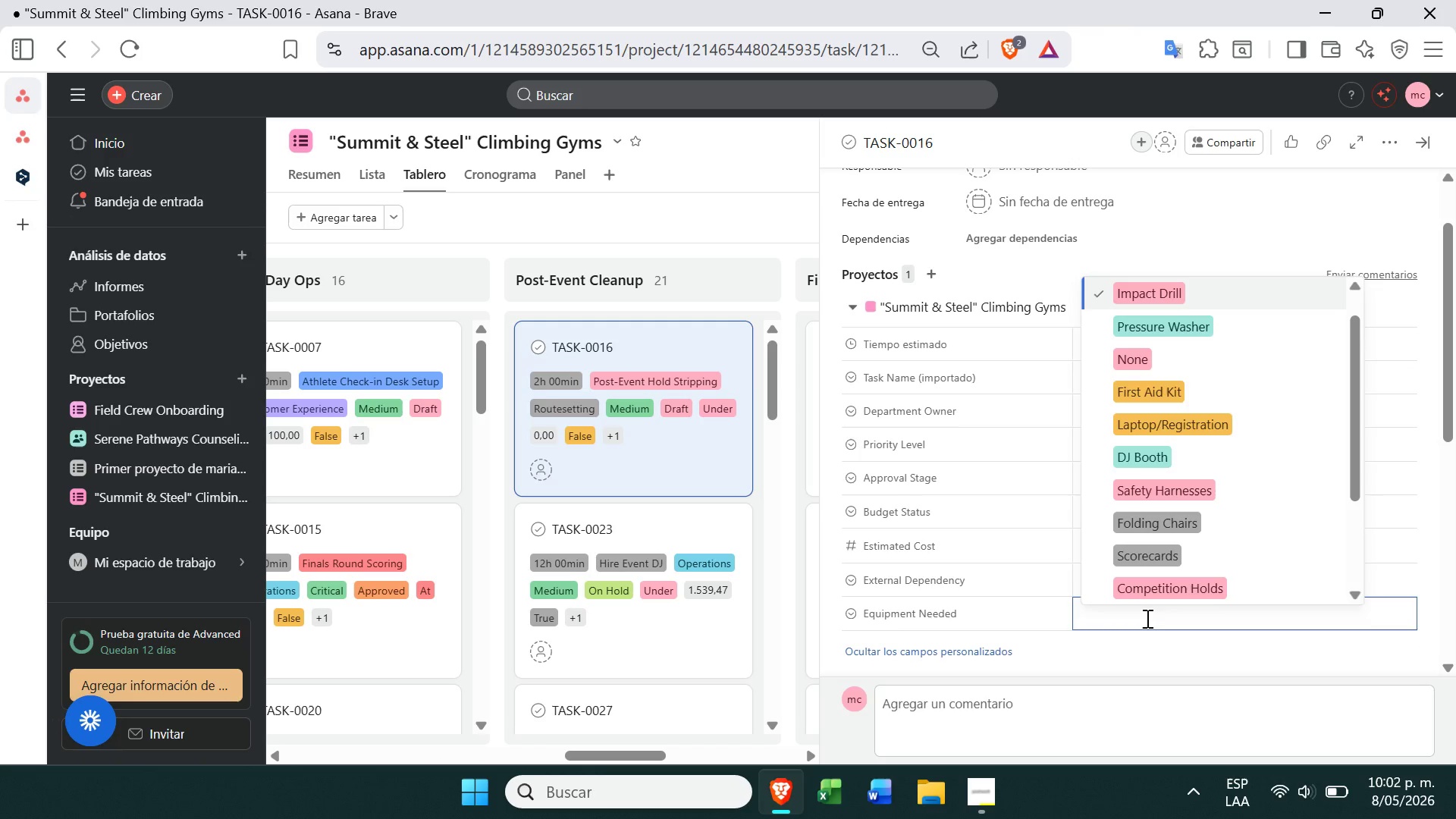 
mouse_move([1156, 418])
 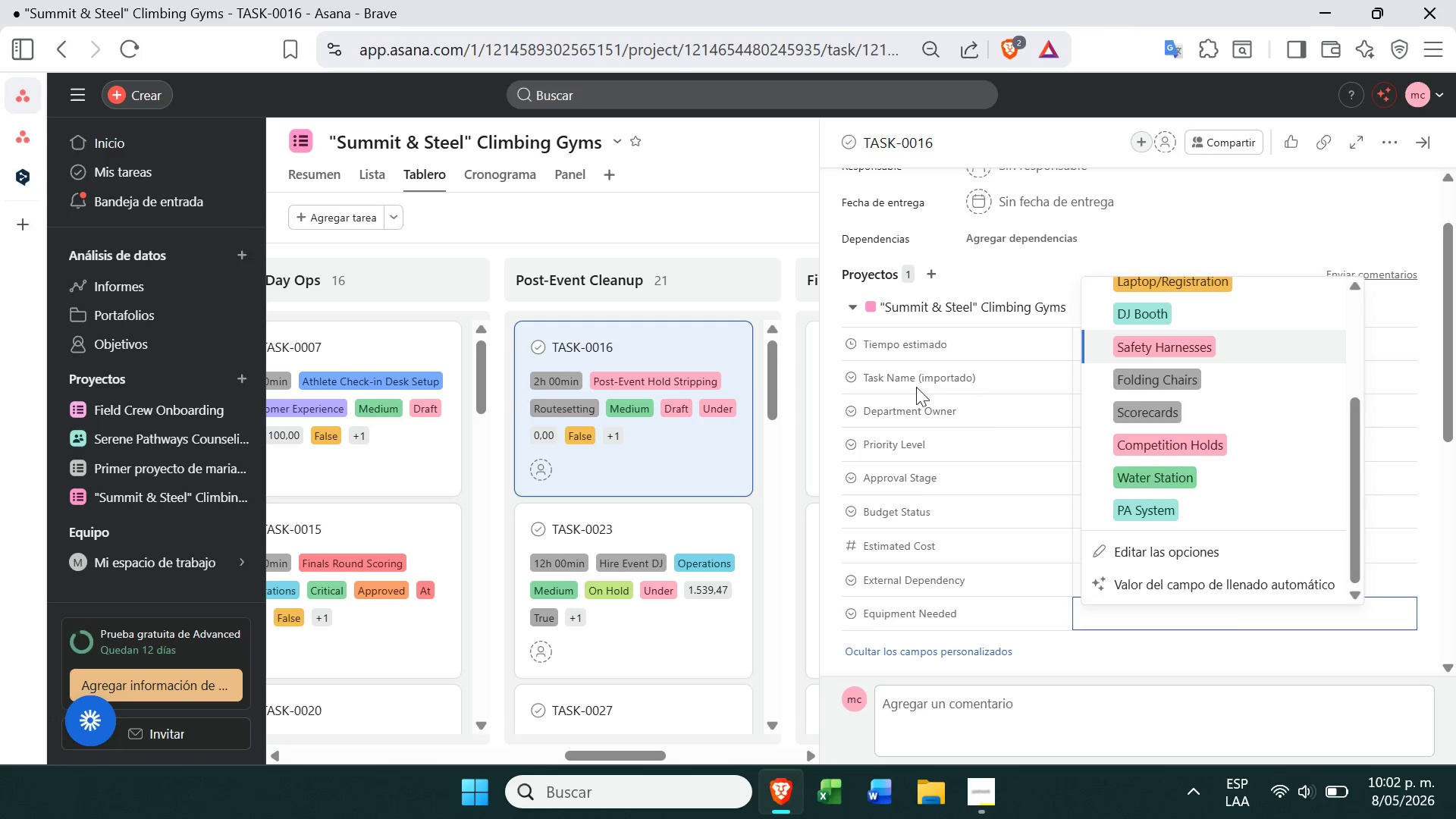 
left_click([921, 372])
 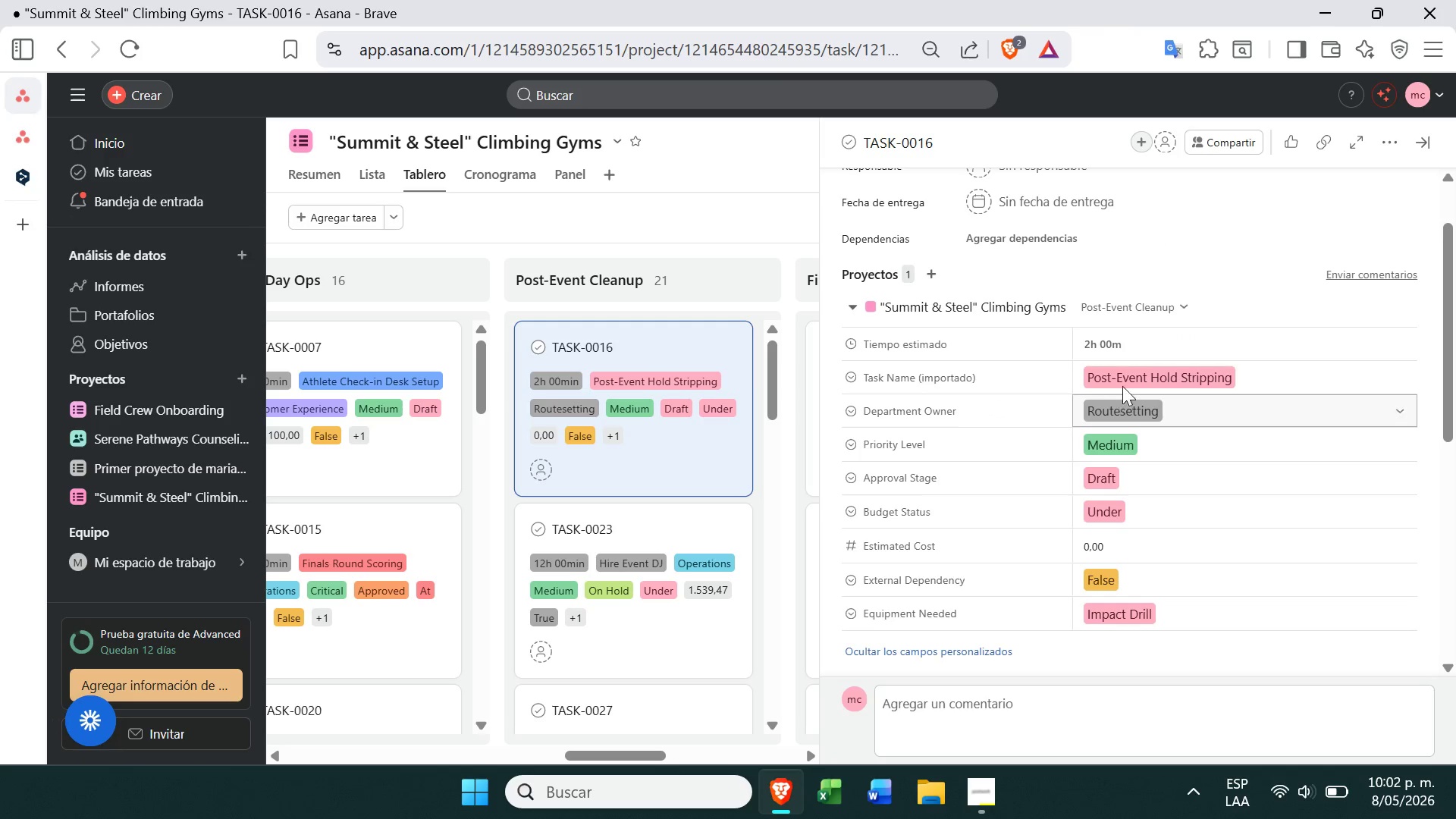 
left_click([1122, 372])
 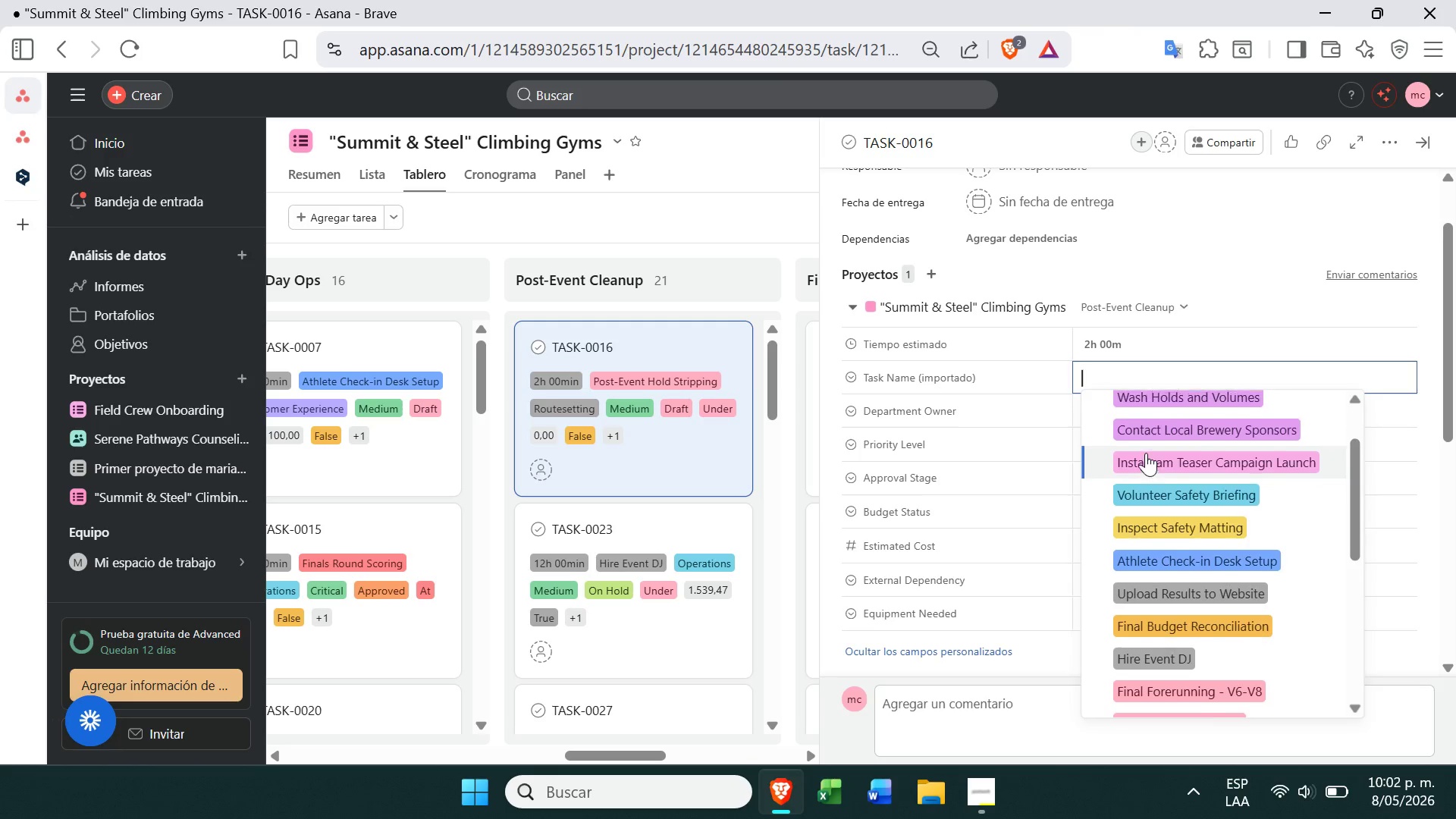 
wait(7.66)
 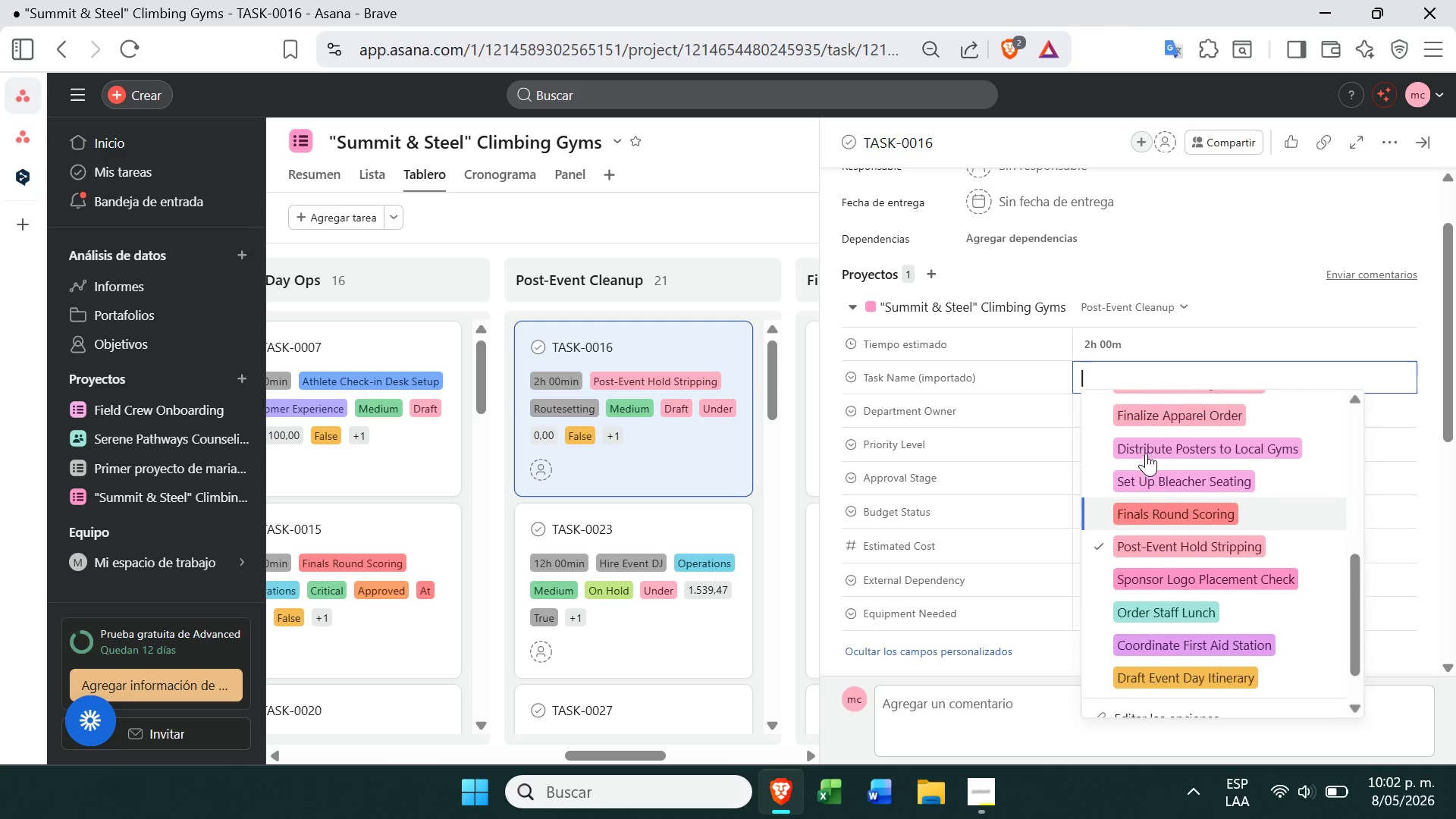 
left_click([981, 802])